 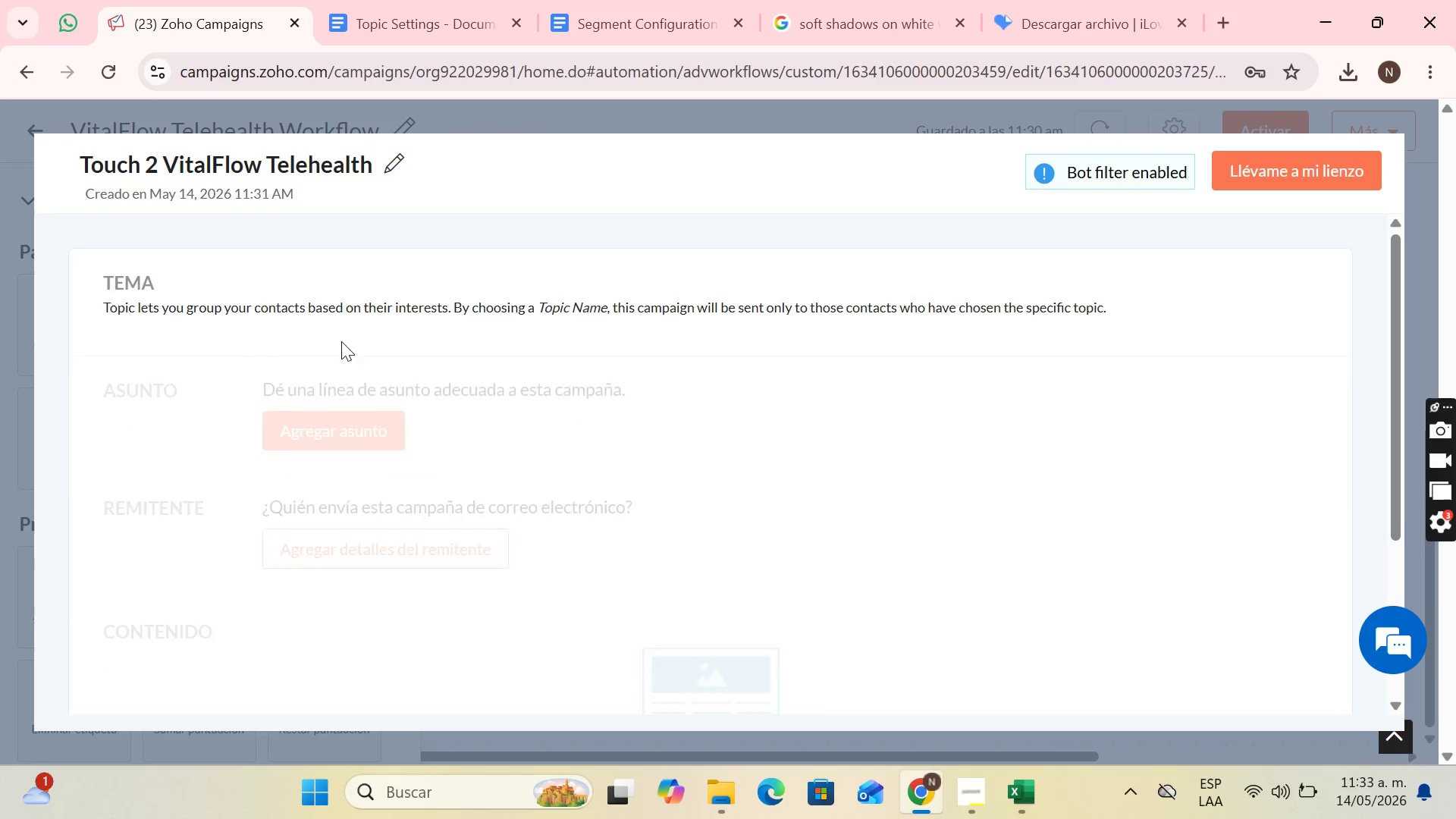 
left_click([377, 350])
 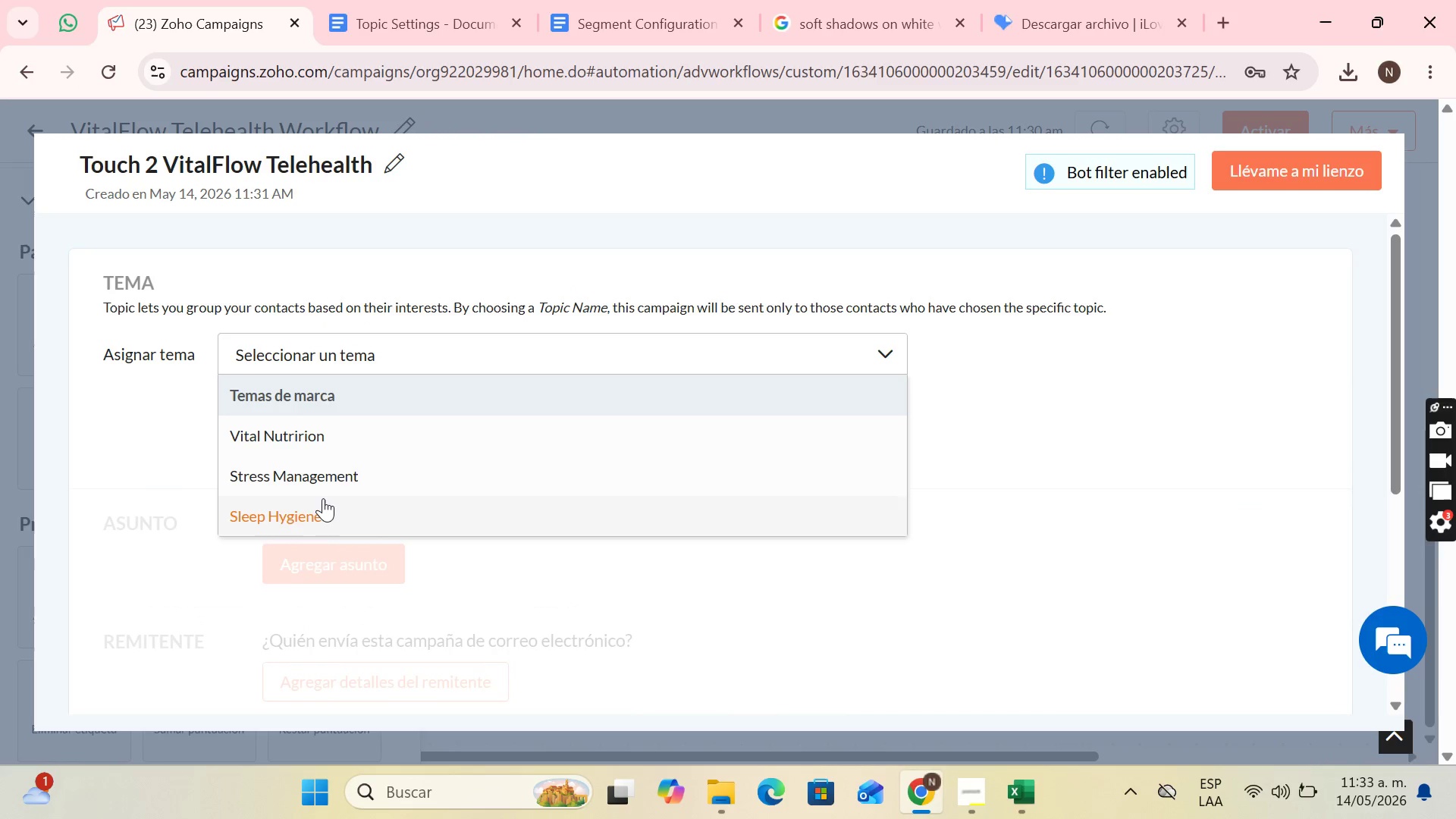 
scroll: coordinate [323, 485], scroll_direction: down, amount: 1.0
 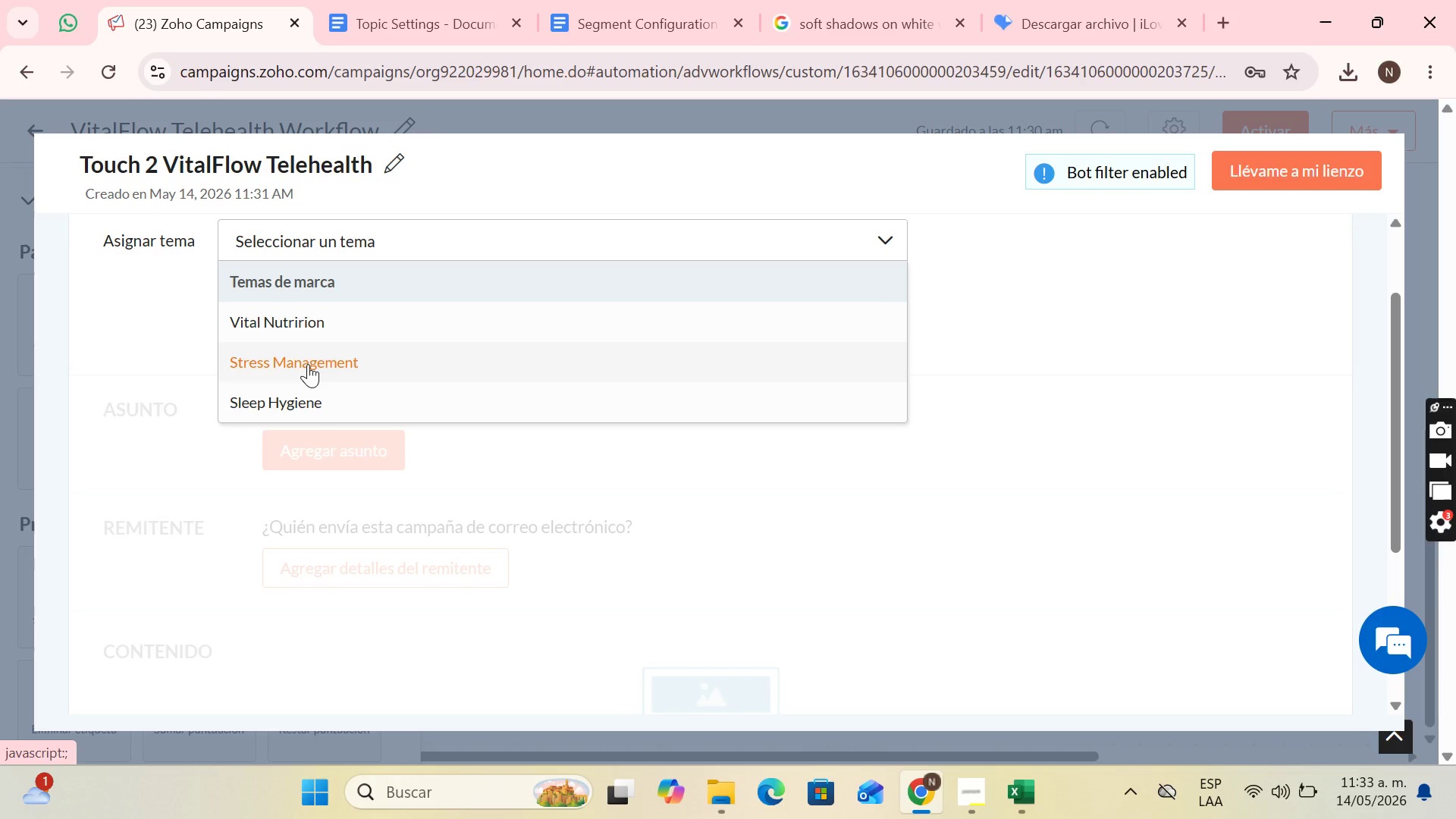 
left_click([308, 363])
 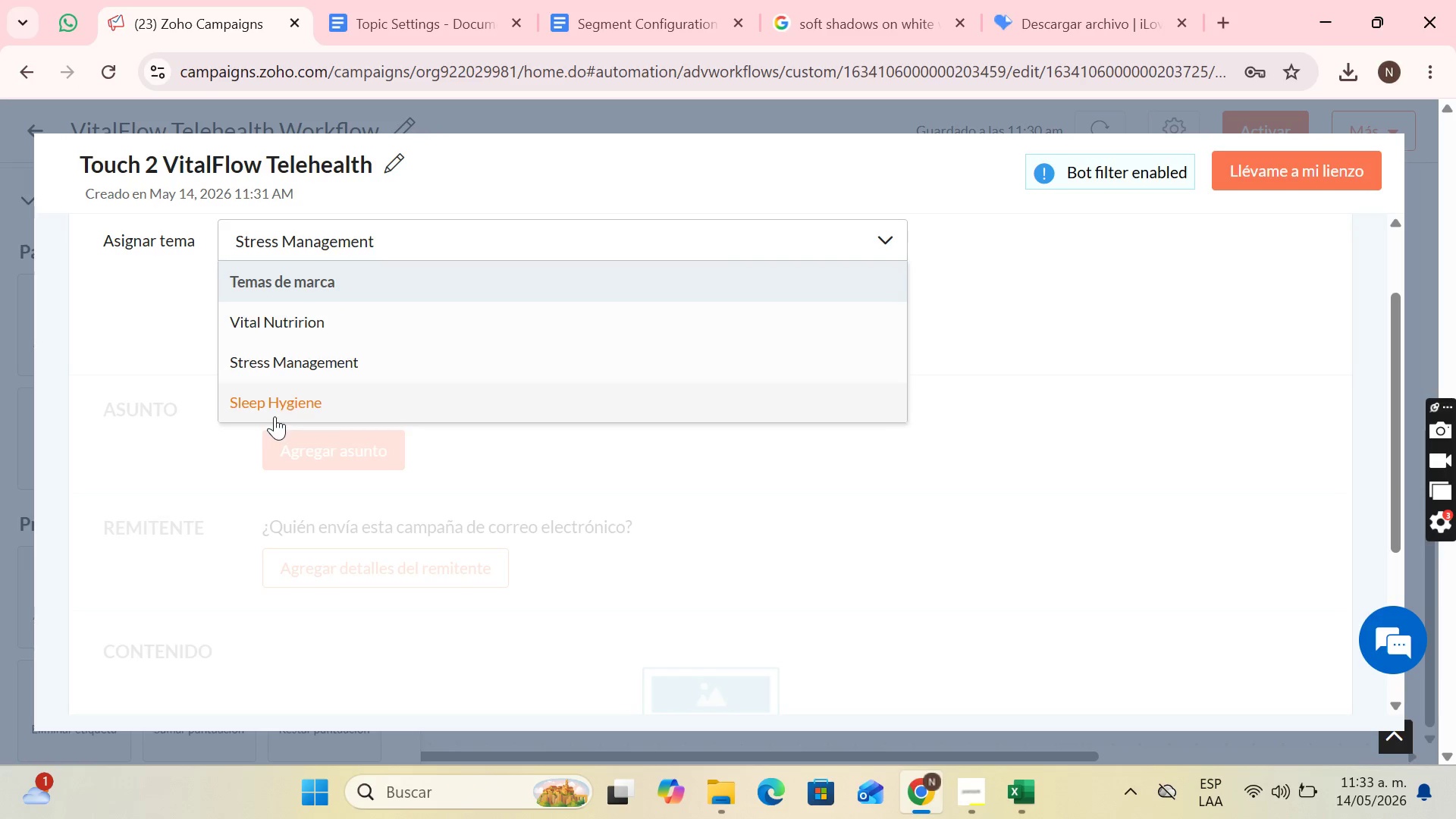 
left_click([287, 394])
 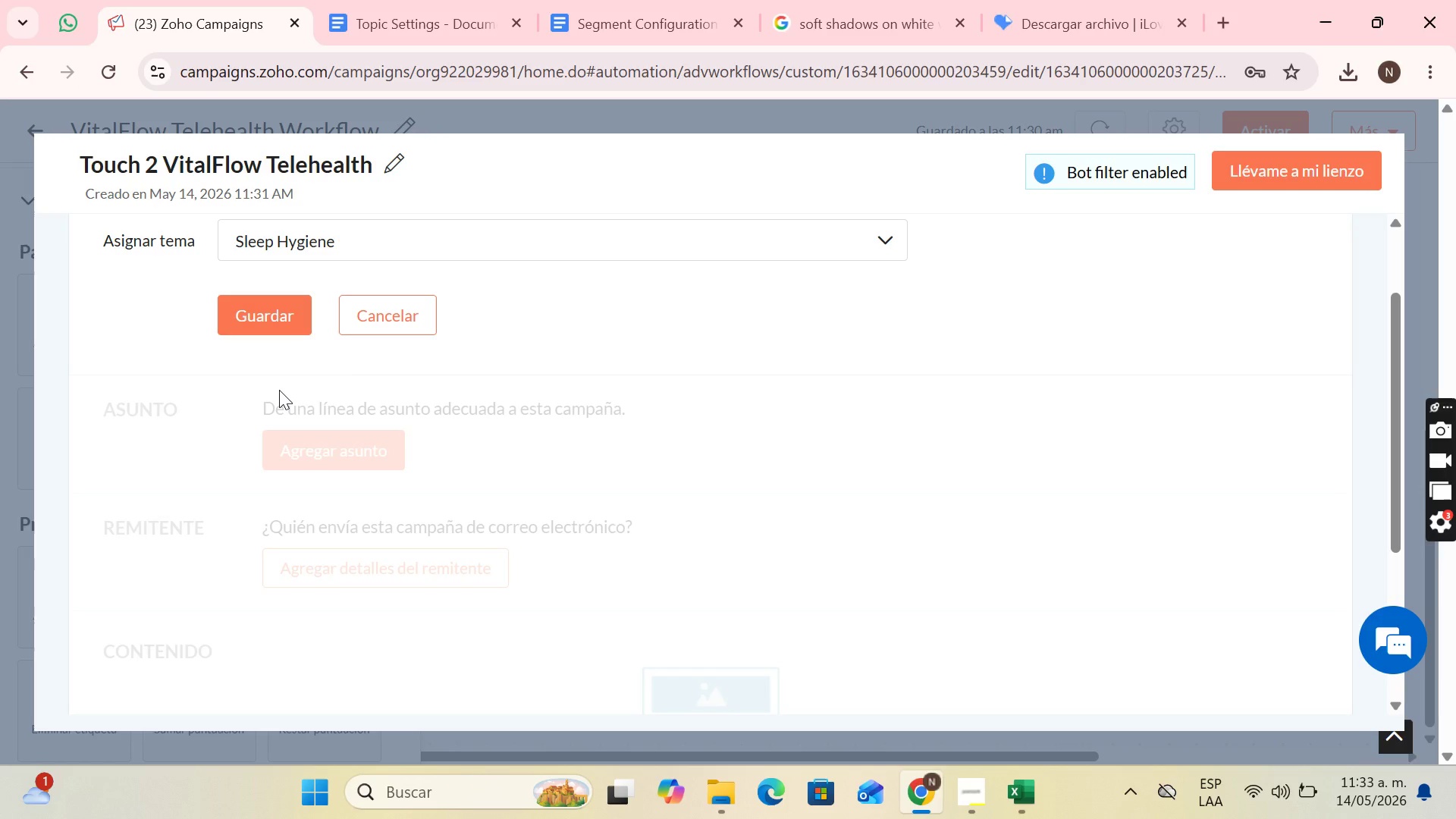 
wait(19.73)
 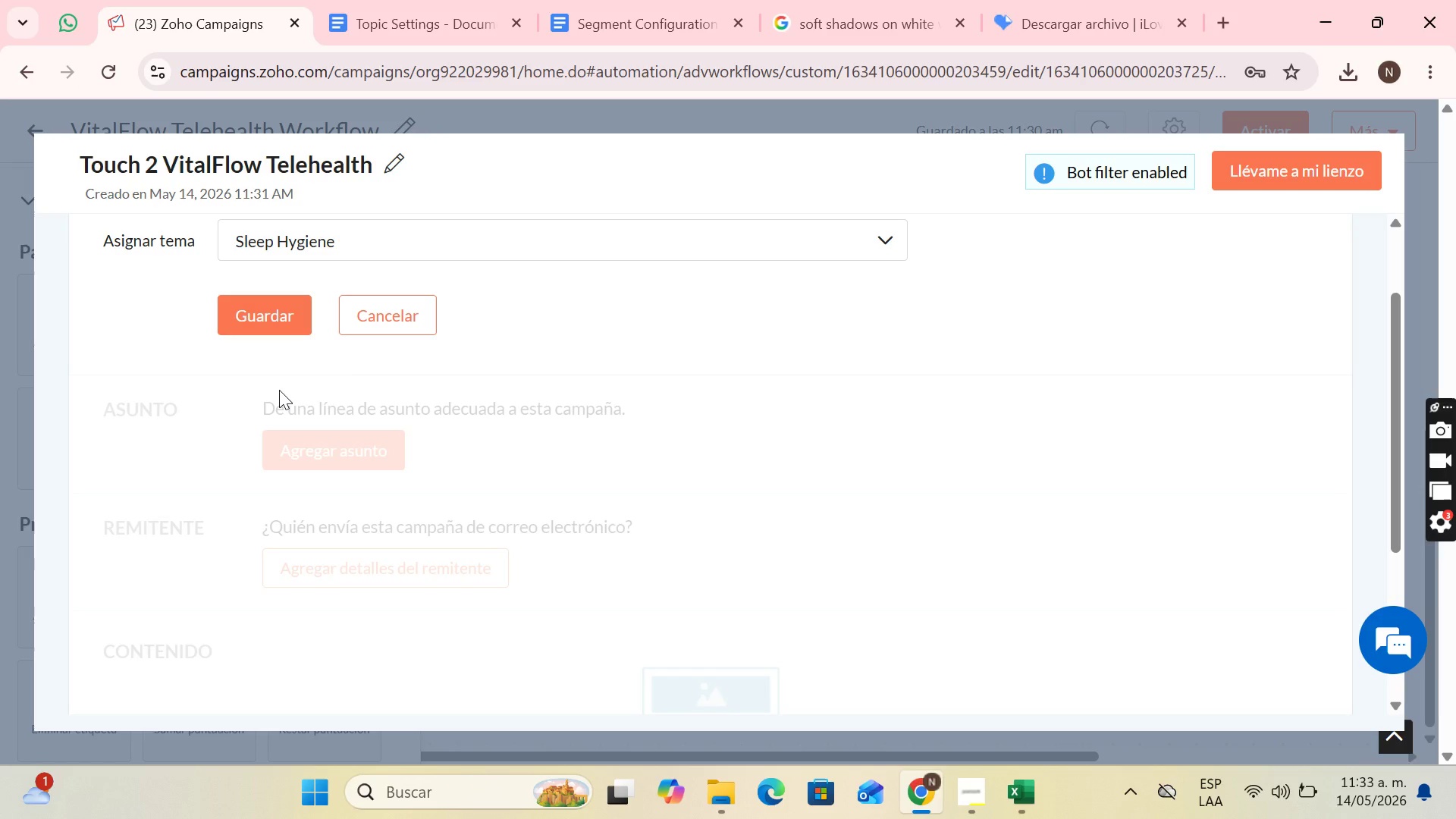 
left_click([955, 657])